 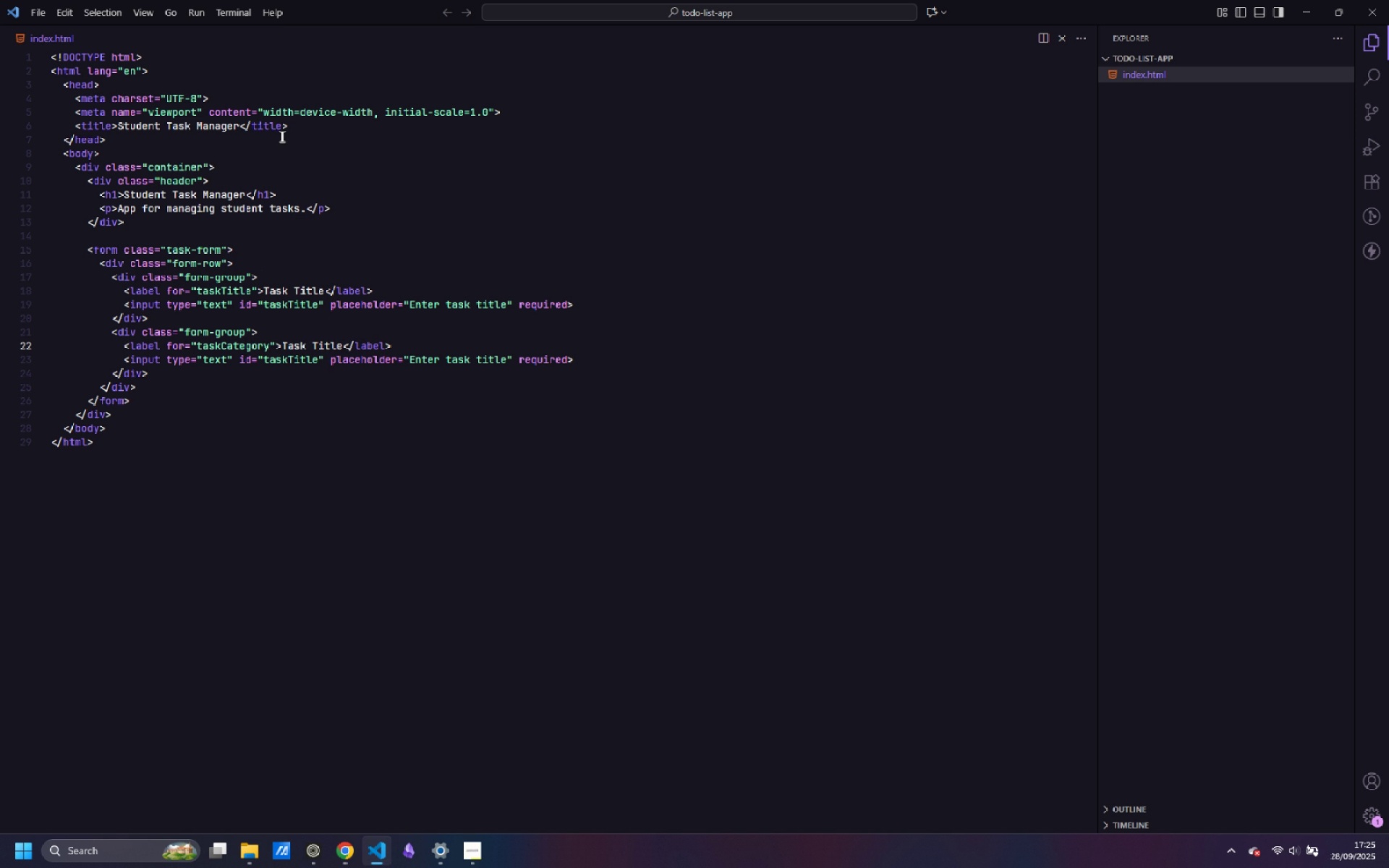 
key(Control+ControlLeft)
 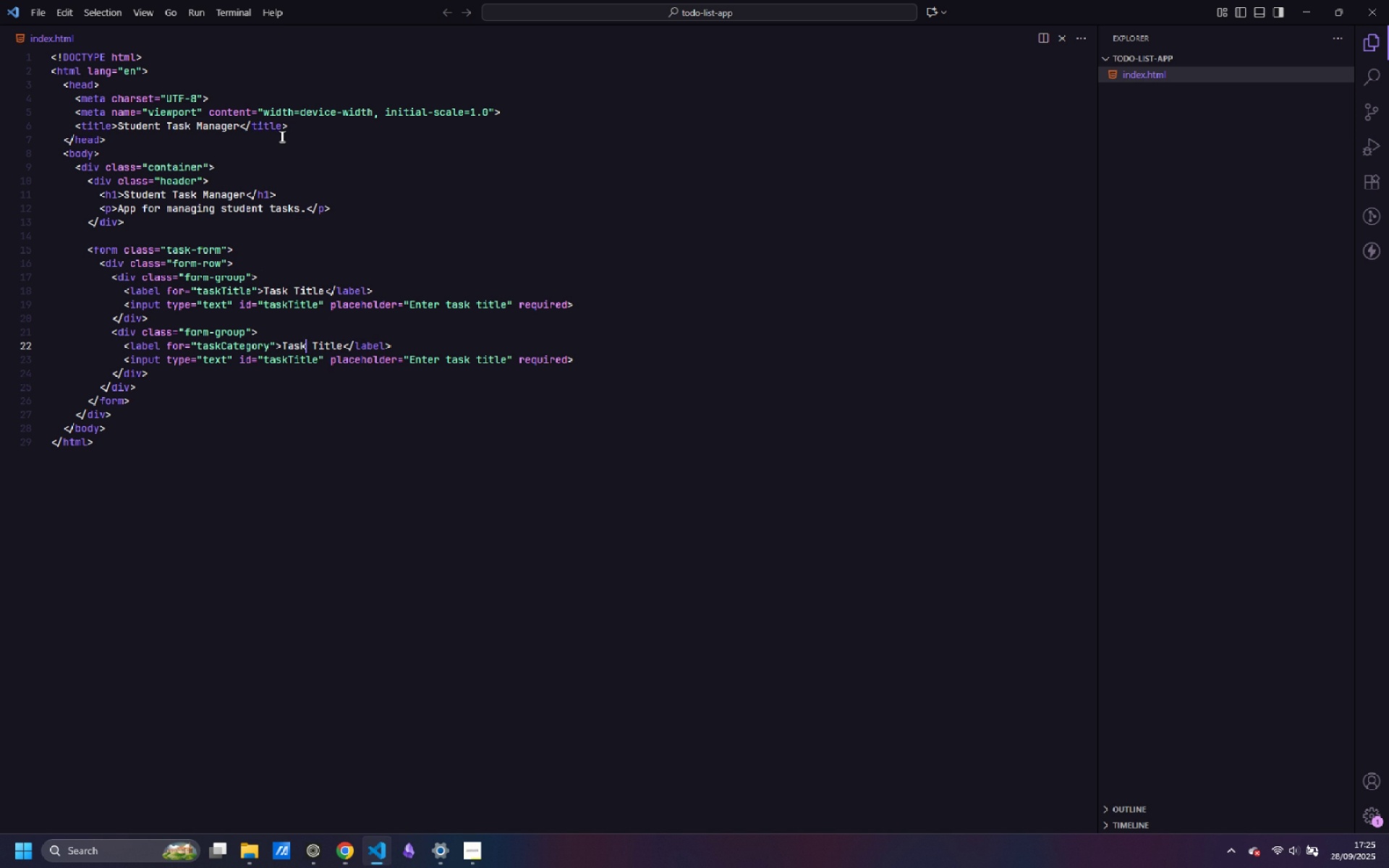 
key(Control+ArrowRight)
 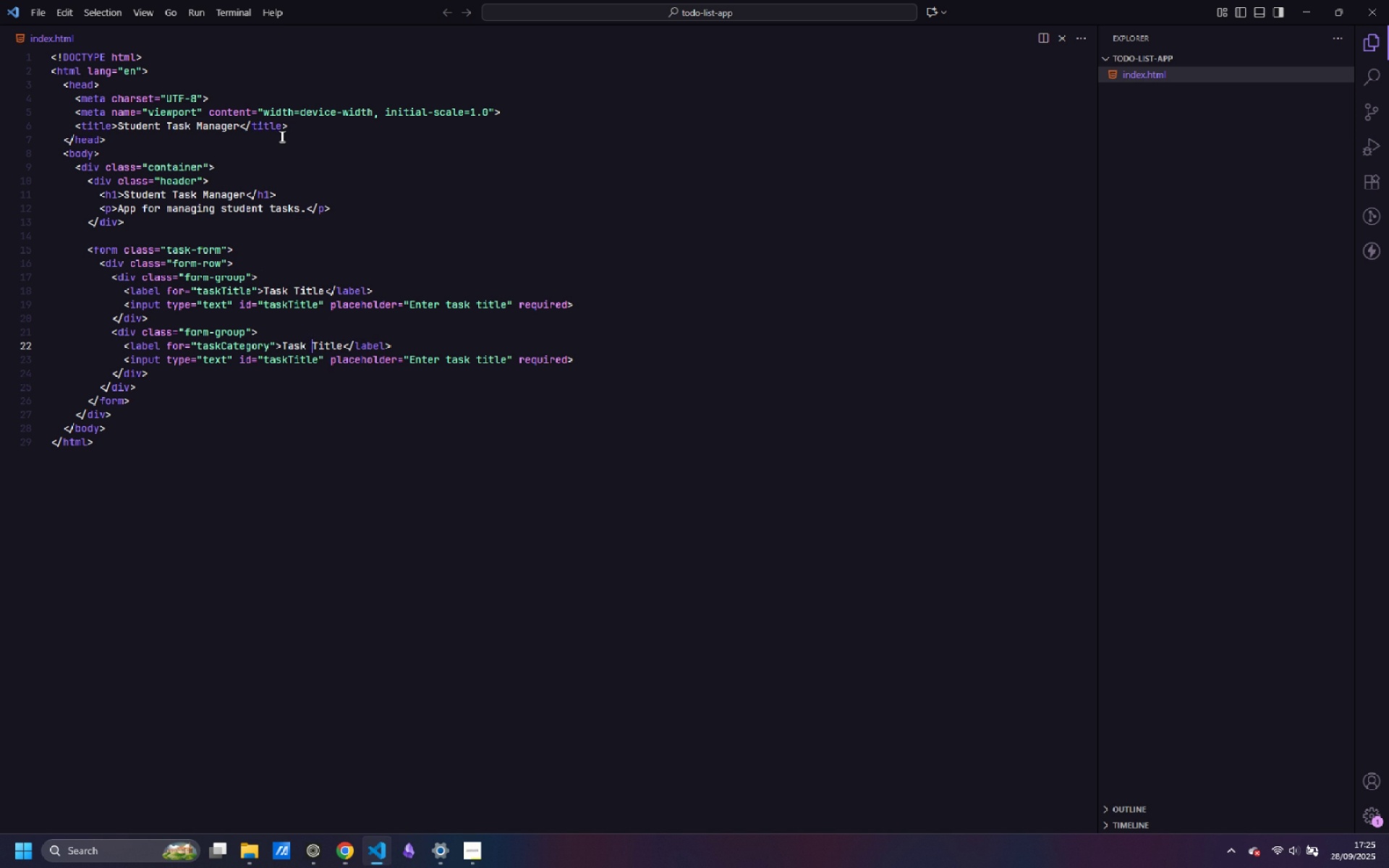 
key(ArrowRight)
 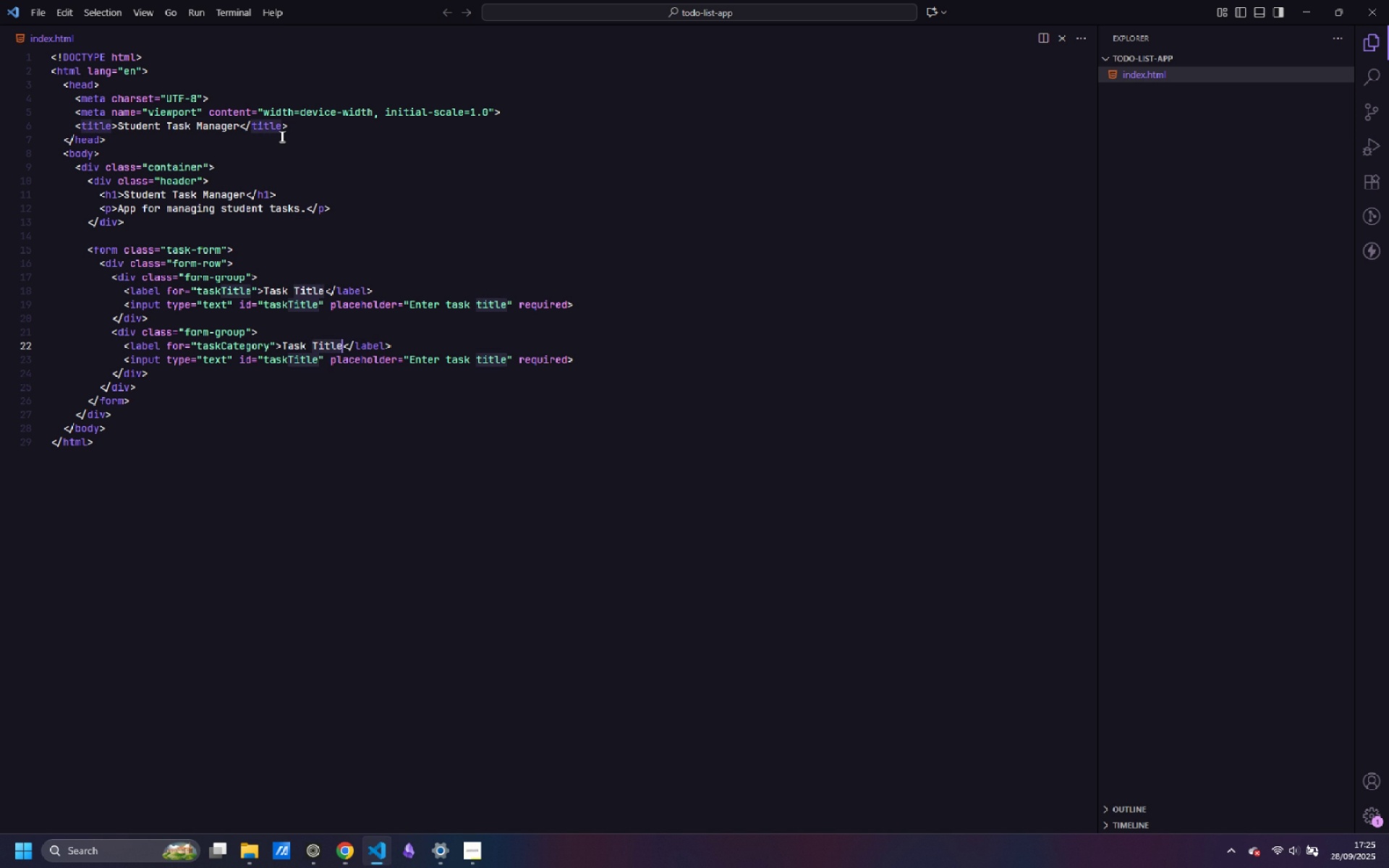 
key(Shift+ShiftLeft)
 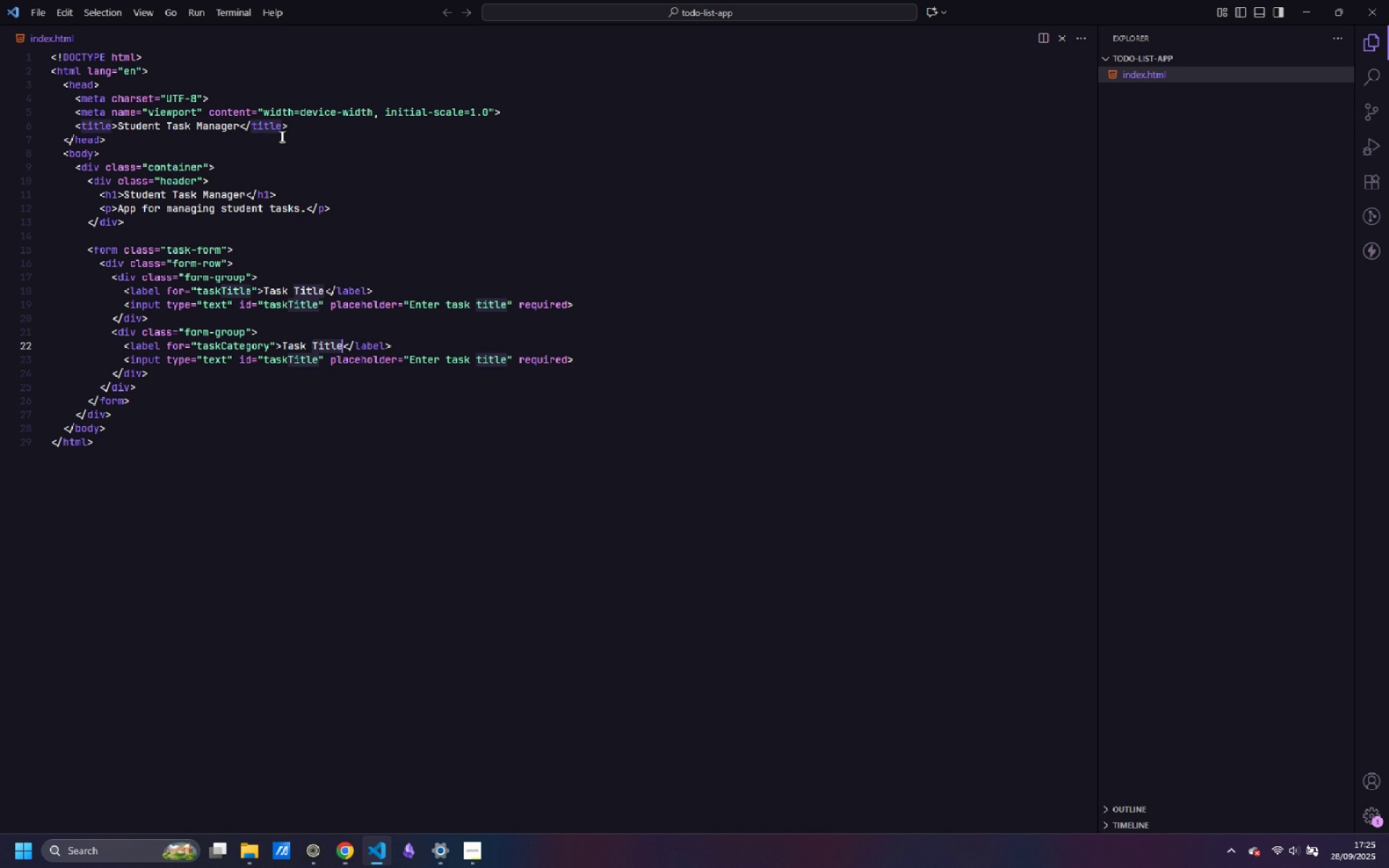 
key(Control+Shift+ControlLeft)
 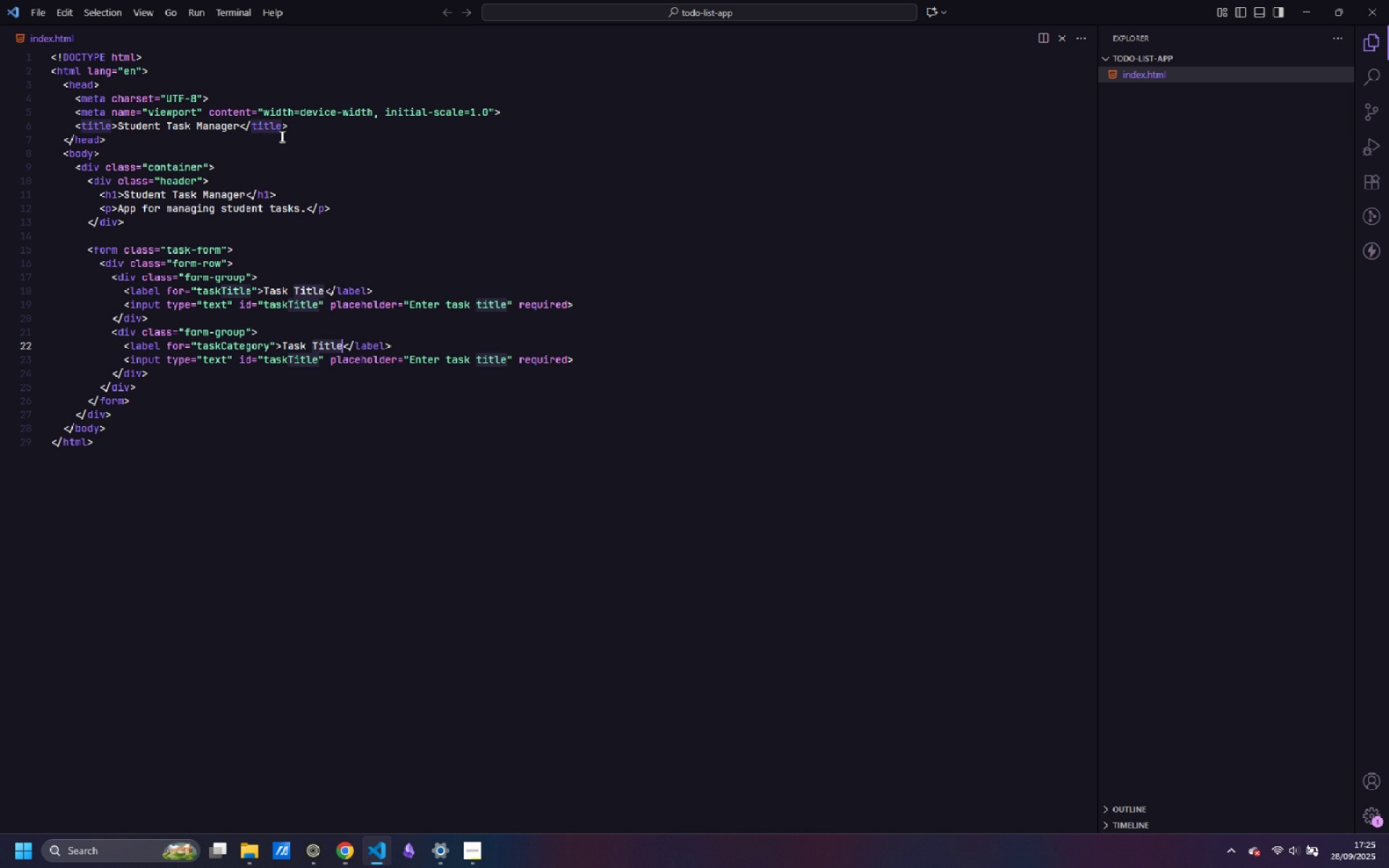 
key(Control+Shift+ArrowRight)